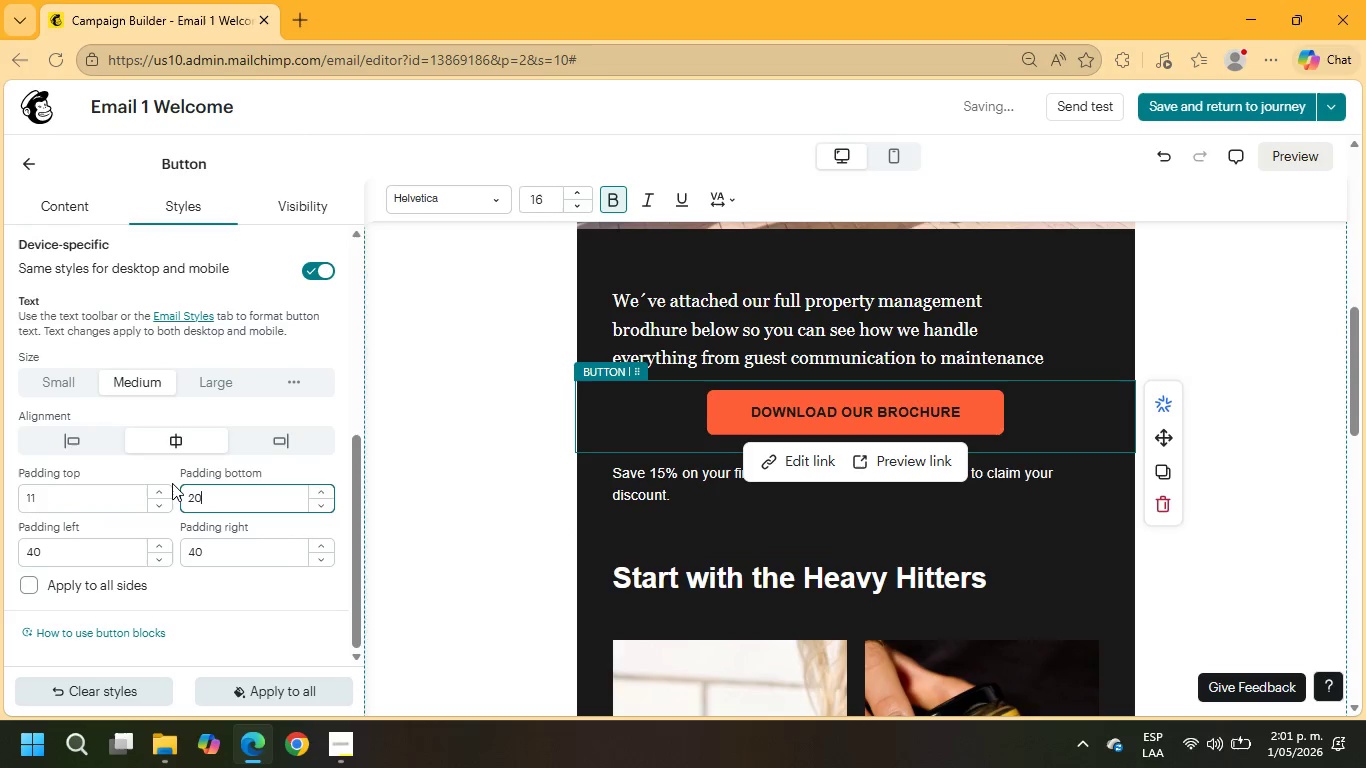 
key(NumpadEnter)
 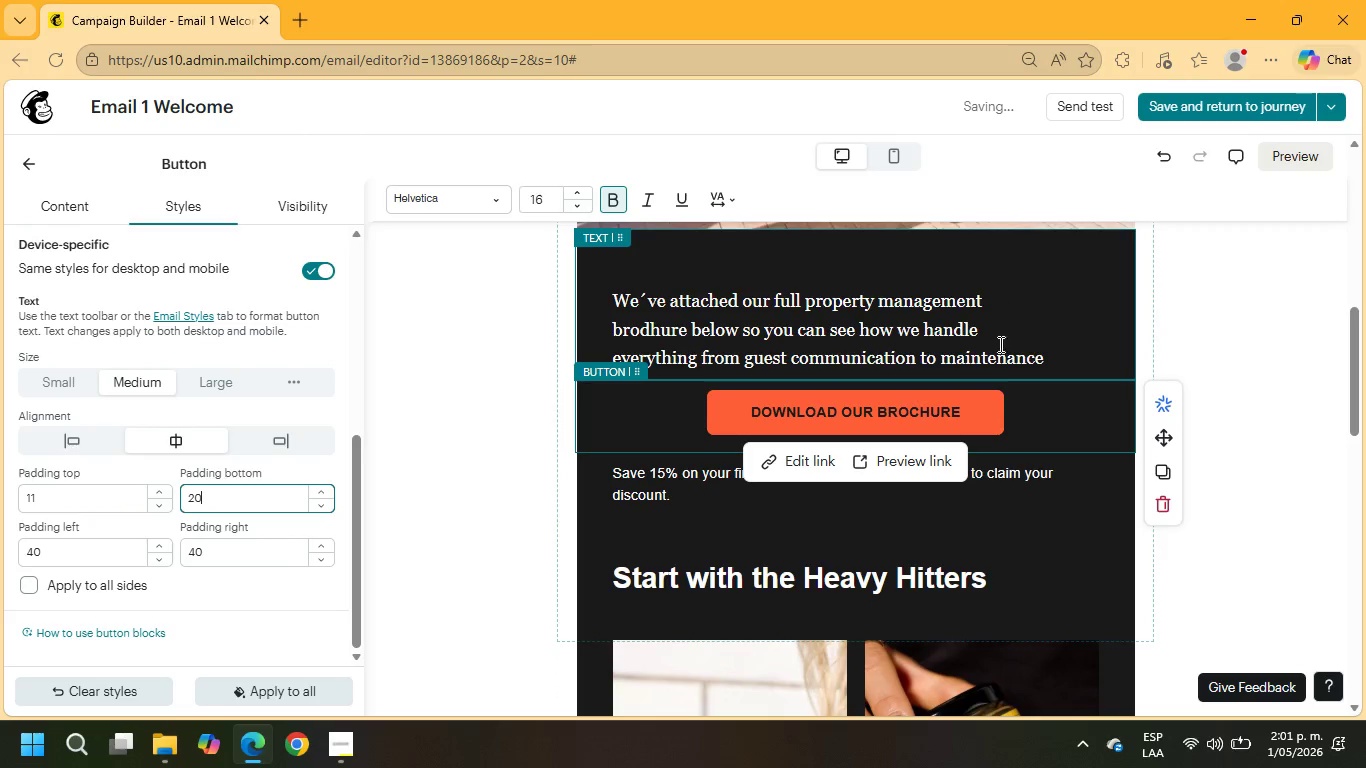 
wait(7.28)
 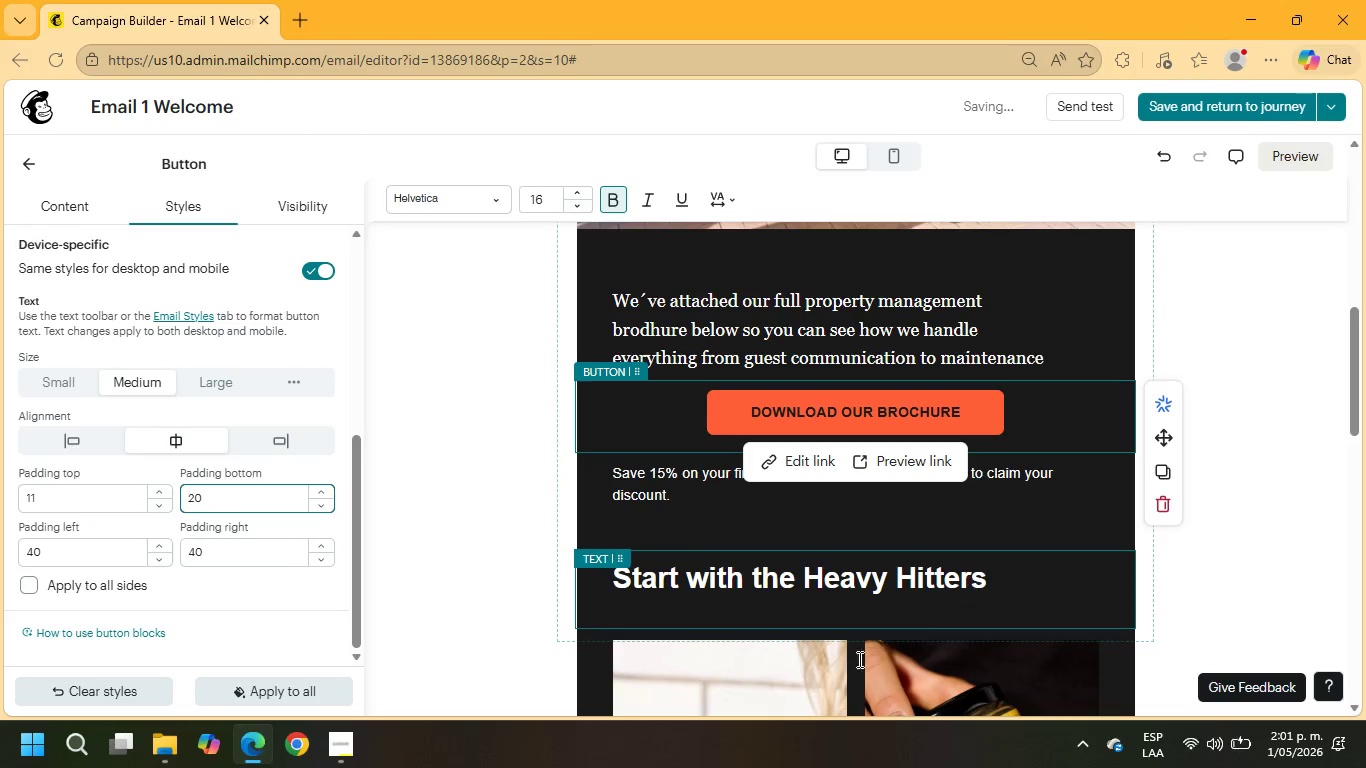 
left_click_drag(start_coordinate=[1043, 359], to_coordinate=[559, 293])
 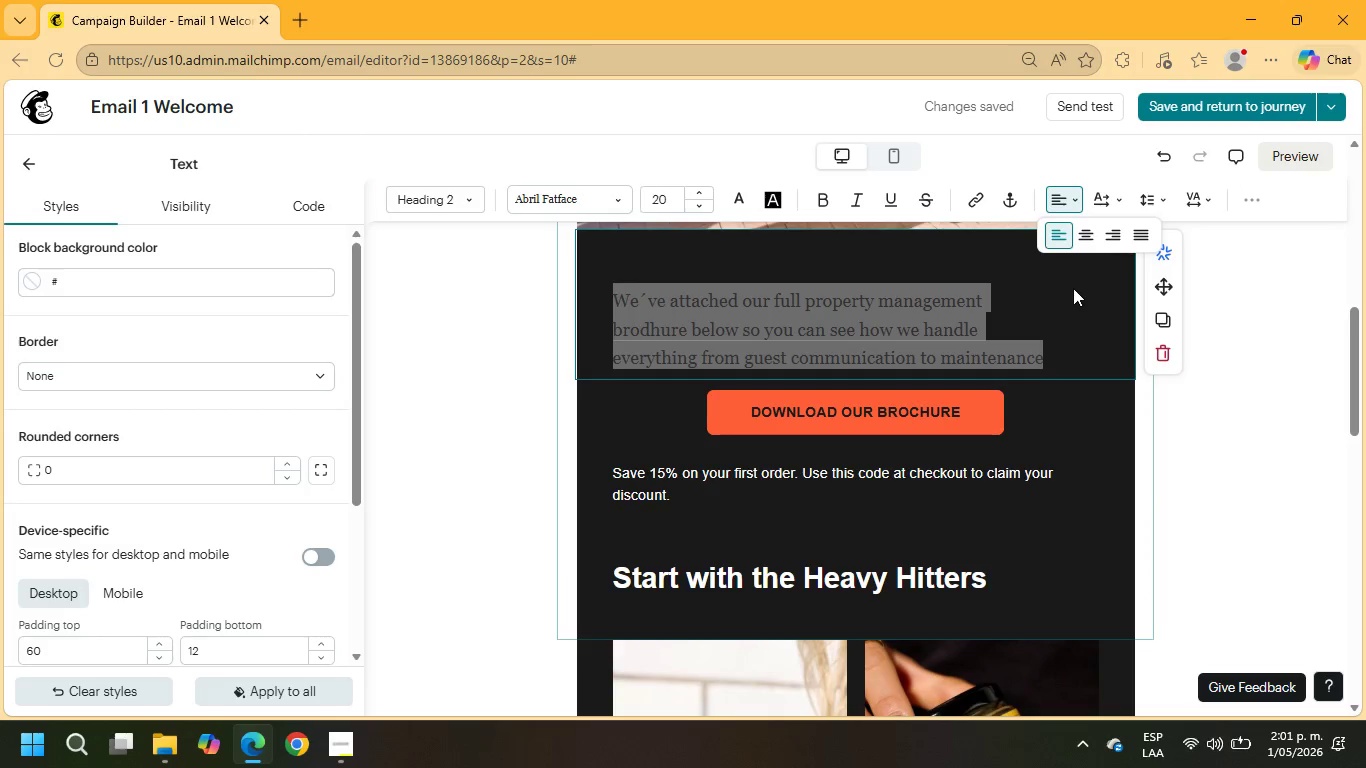 
left_click([1083, 220])
 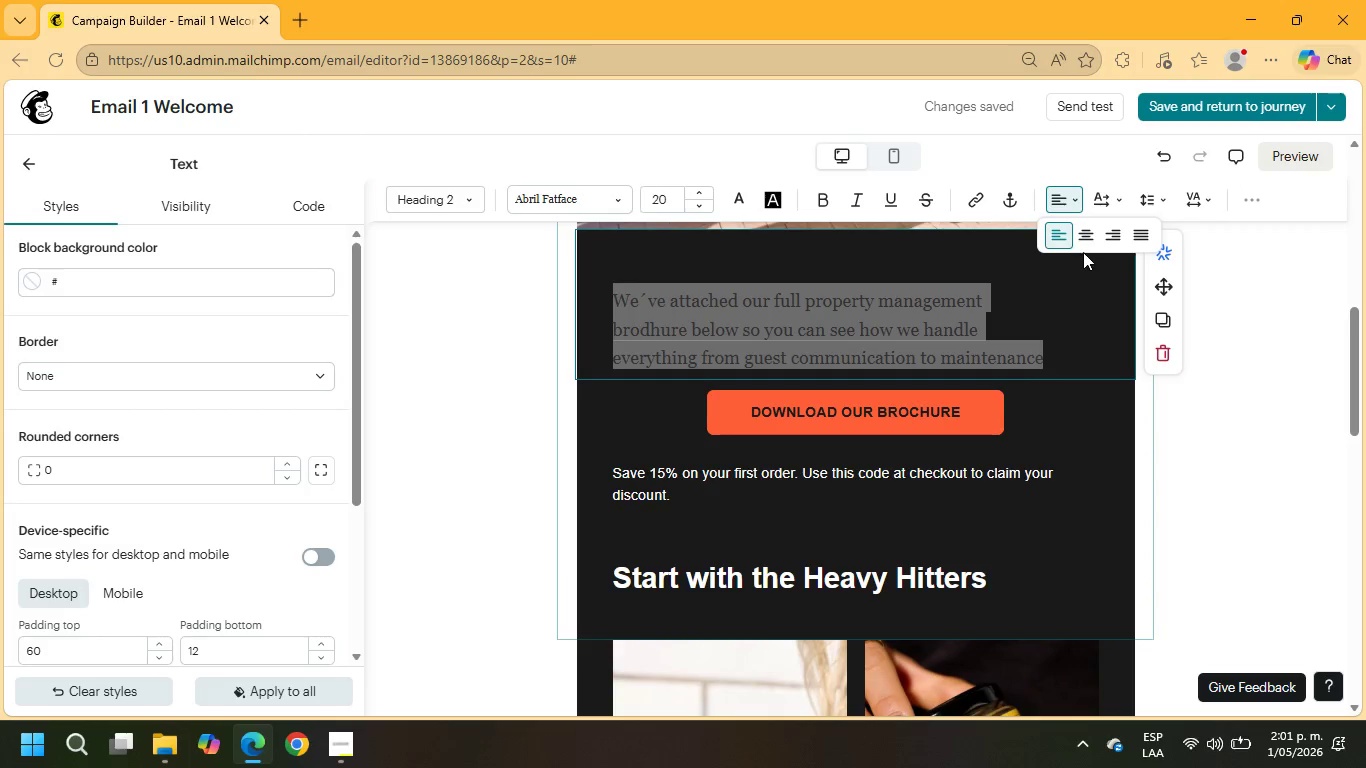 
left_click([1084, 241])
 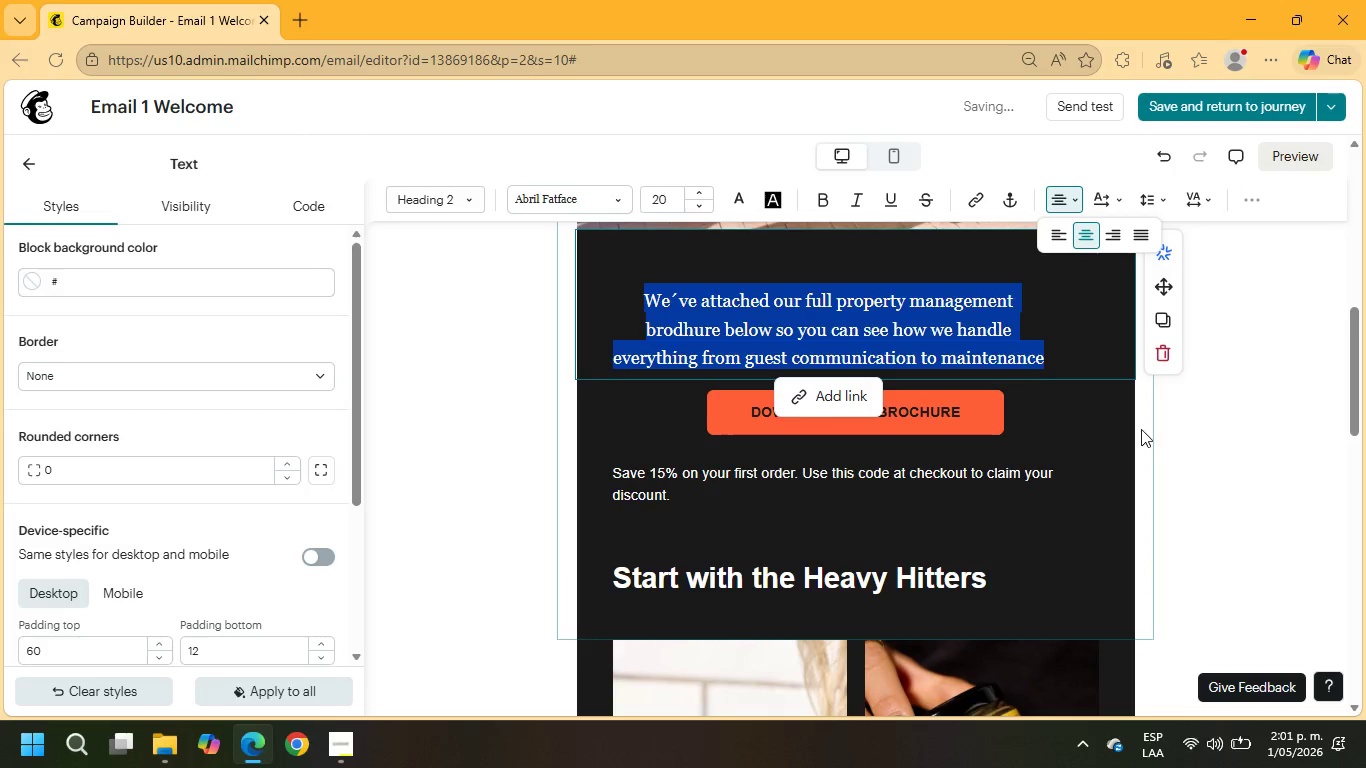 
scroll: coordinate [1215, 419], scroll_direction: up, amount: 6.0
 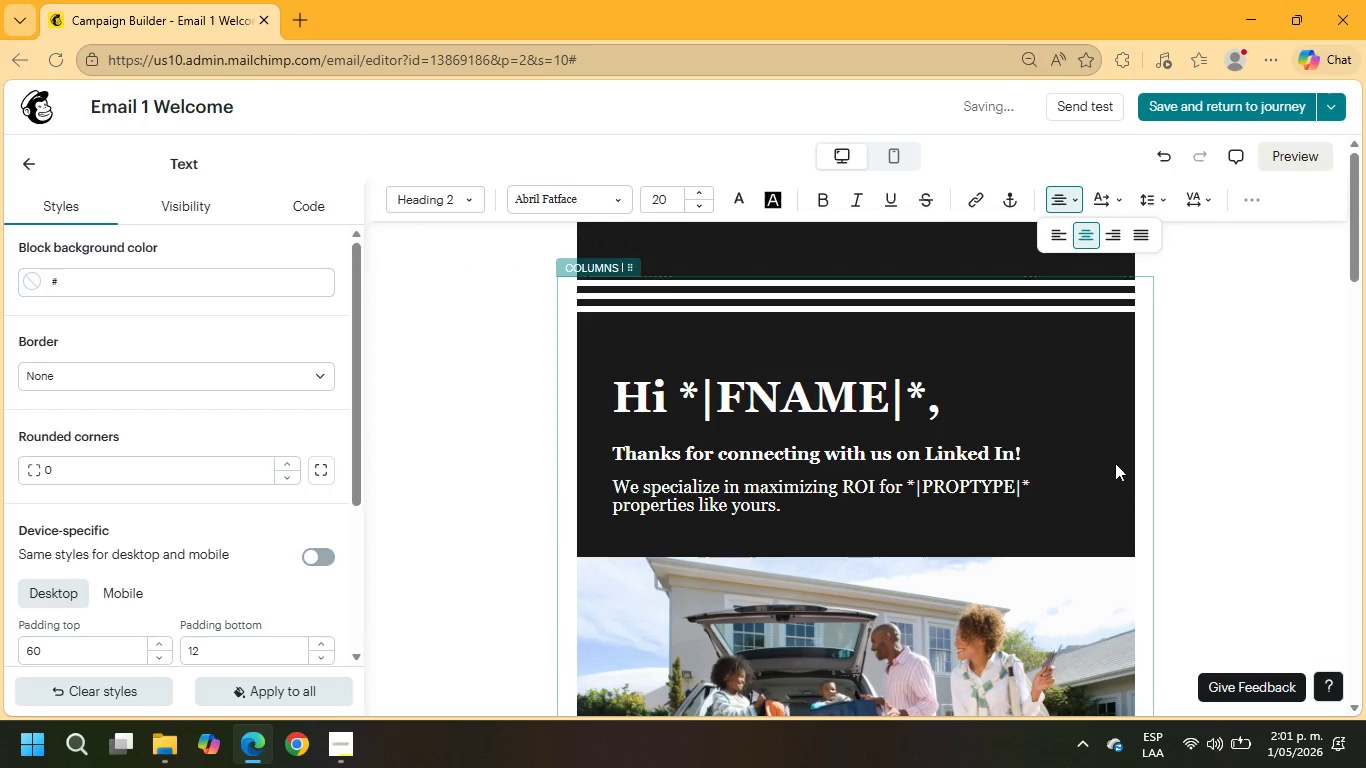 
scroll: coordinate [1114, 471], scroll_direction: down, amount: 7.0
 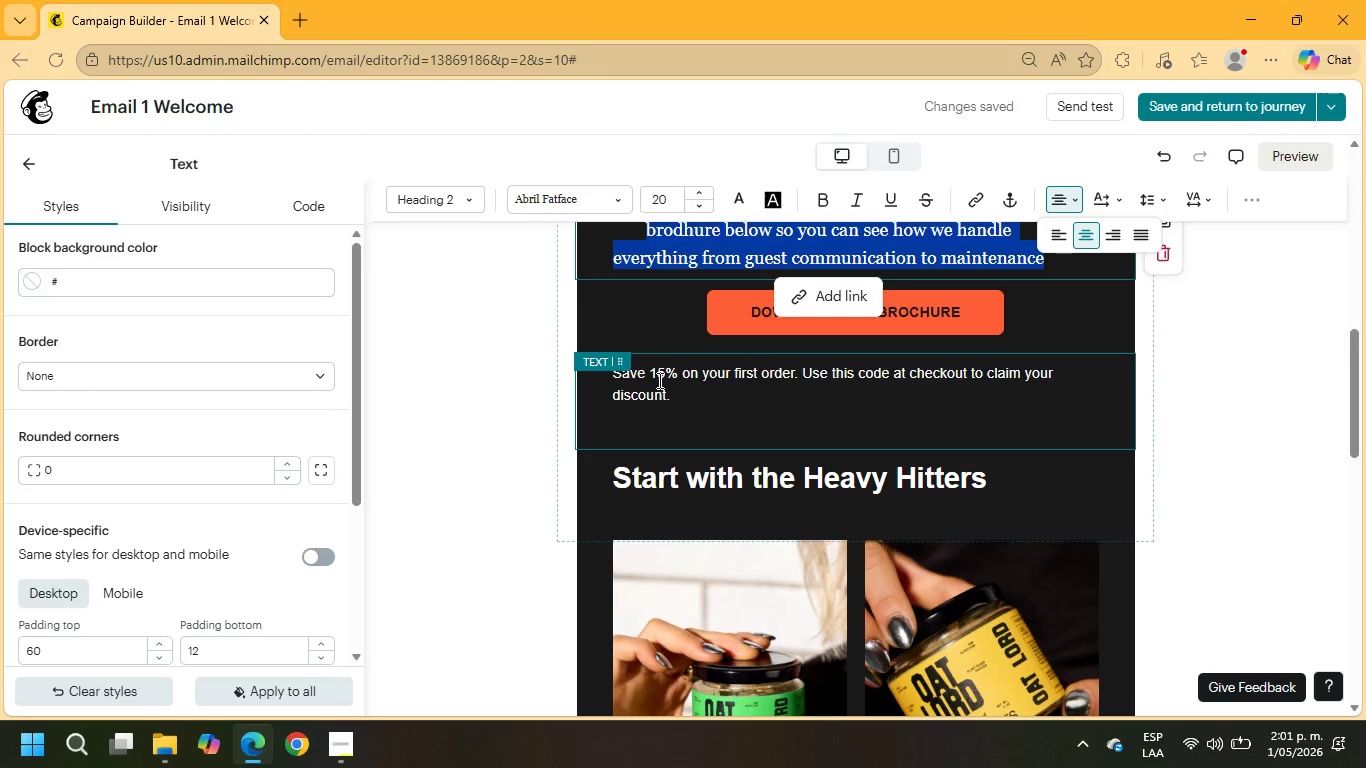 
left_click_drag(start_coordinate=[666, 400], to_coordinate=[609, 368])
 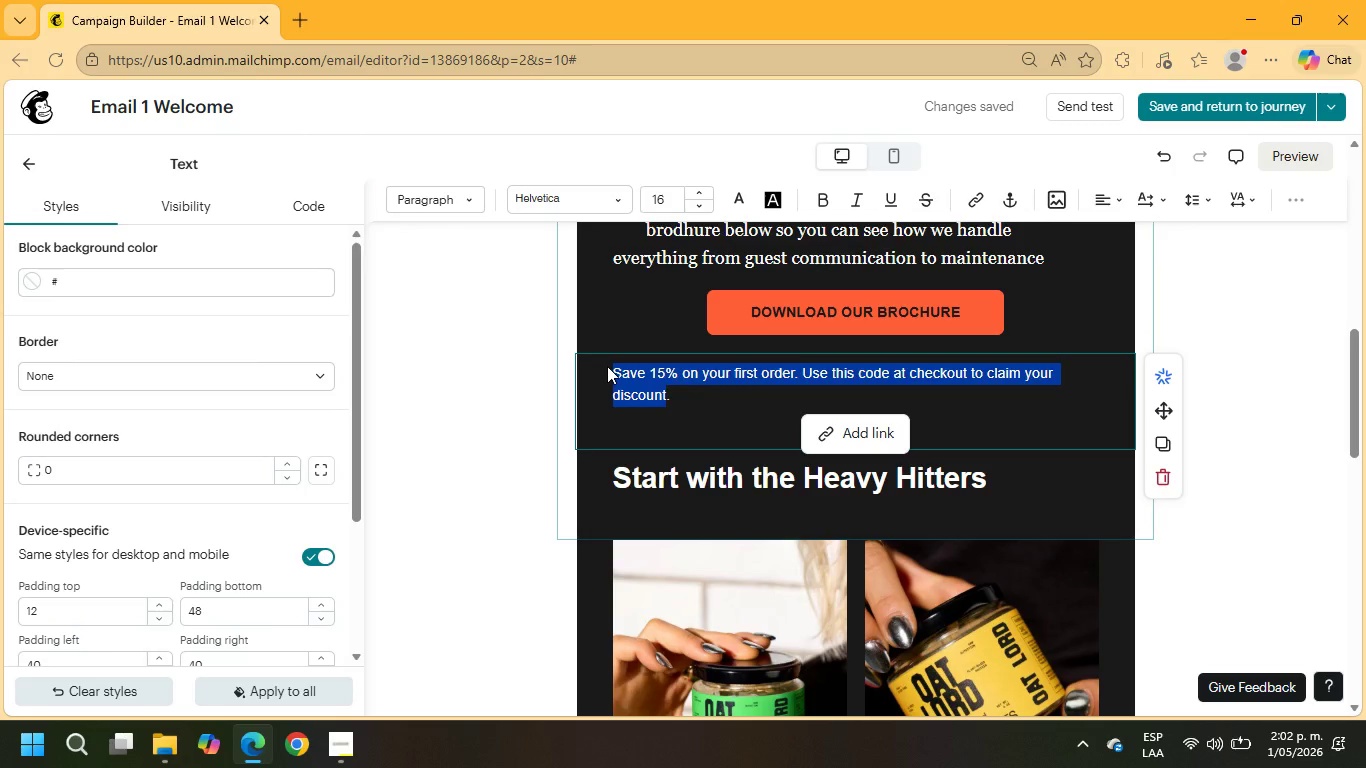 
wait(34.38)
 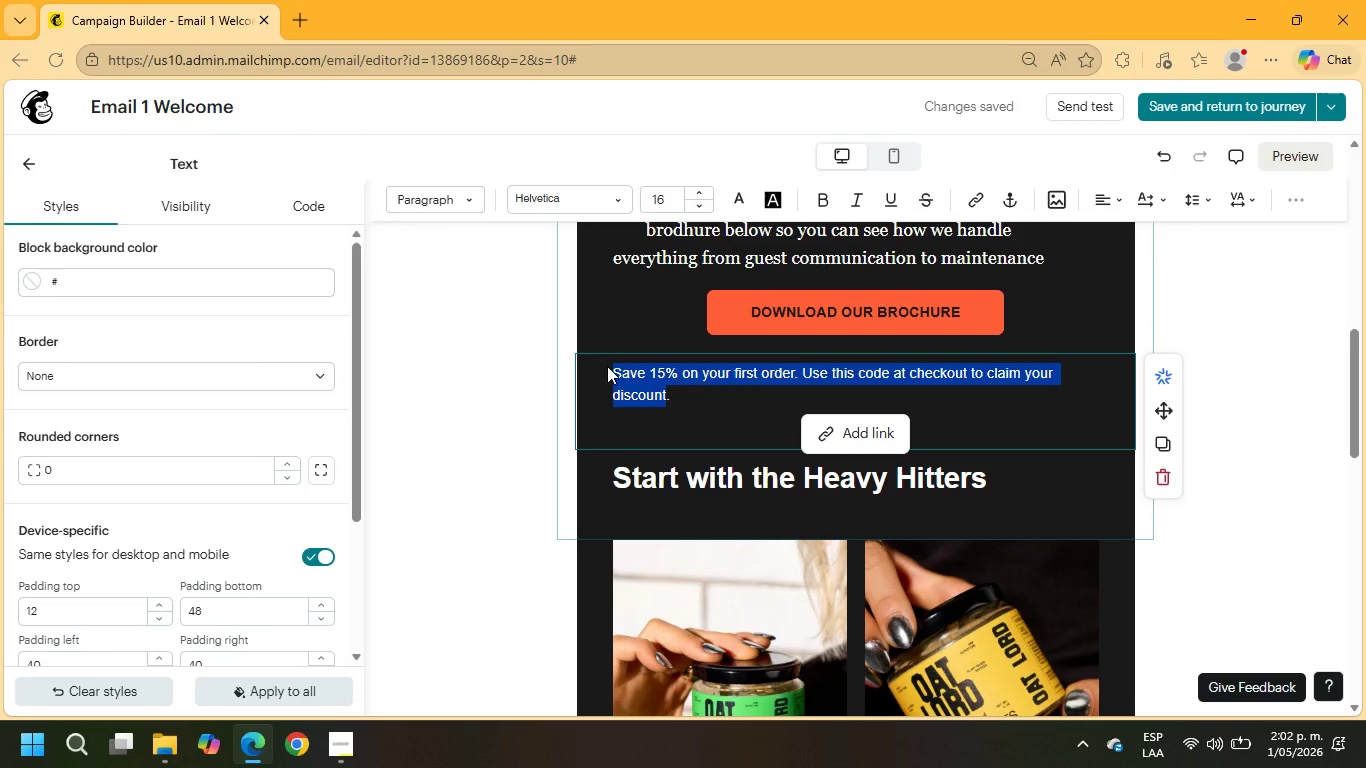 
type(Any )
key(Backspace)
key(Backspace)
key(Backspace)
key(Backspace)
key(Backspace)
type([Delete]aNY INFORA)
key(Backspace)
type(MATION YOU NEED IN PARTICULAR )
key(Backspace)
type(, YOU CAN CONTACT US HERE.)
 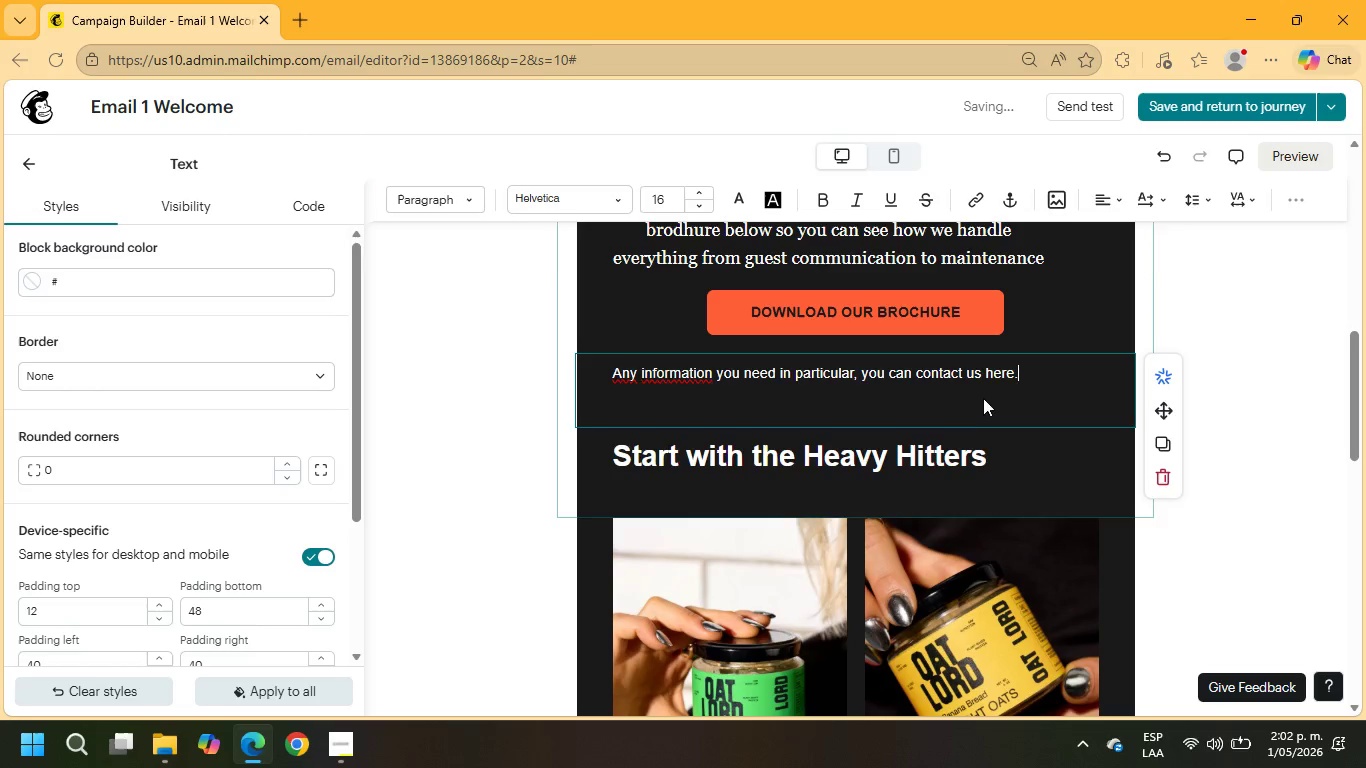 
left_click_drag(start_coordinate=[1022, 372], to_coordinate=[599, 366])
 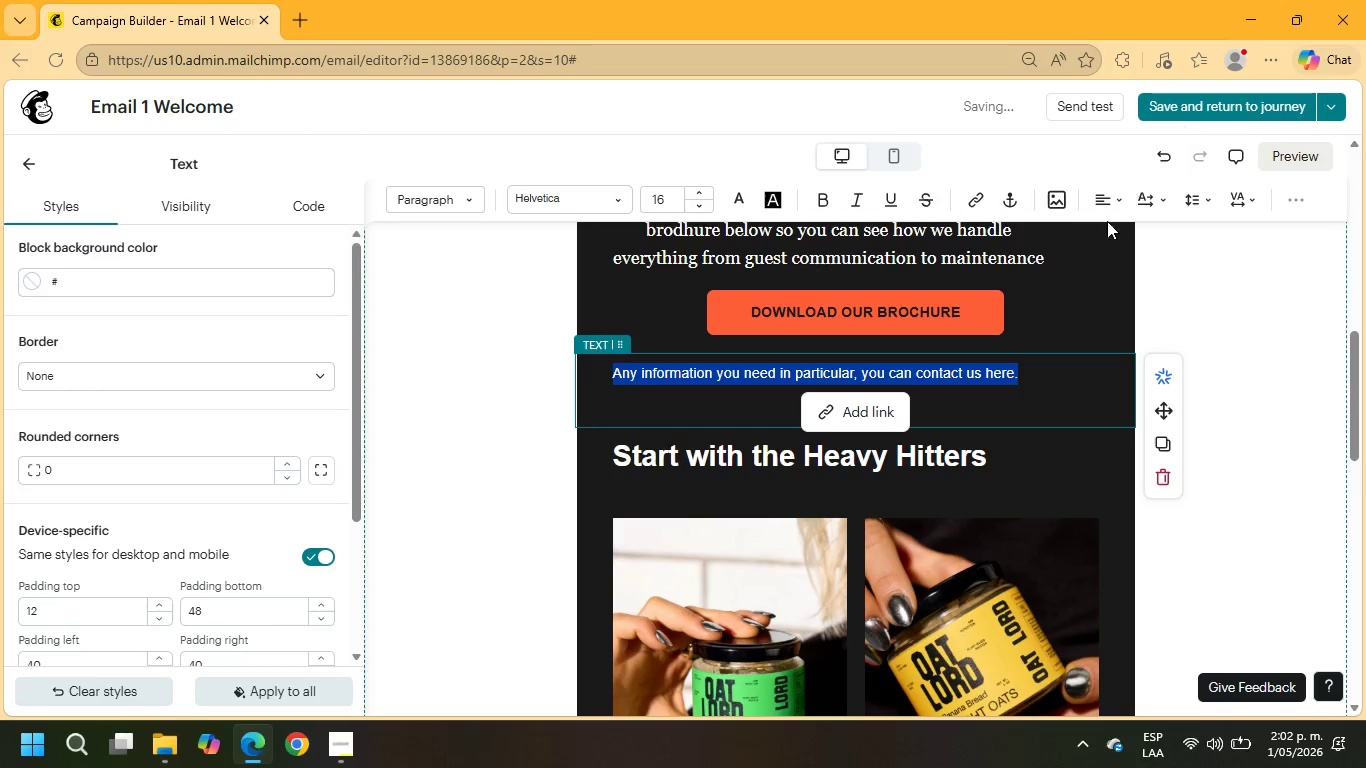 
left_click([1106, 190])
 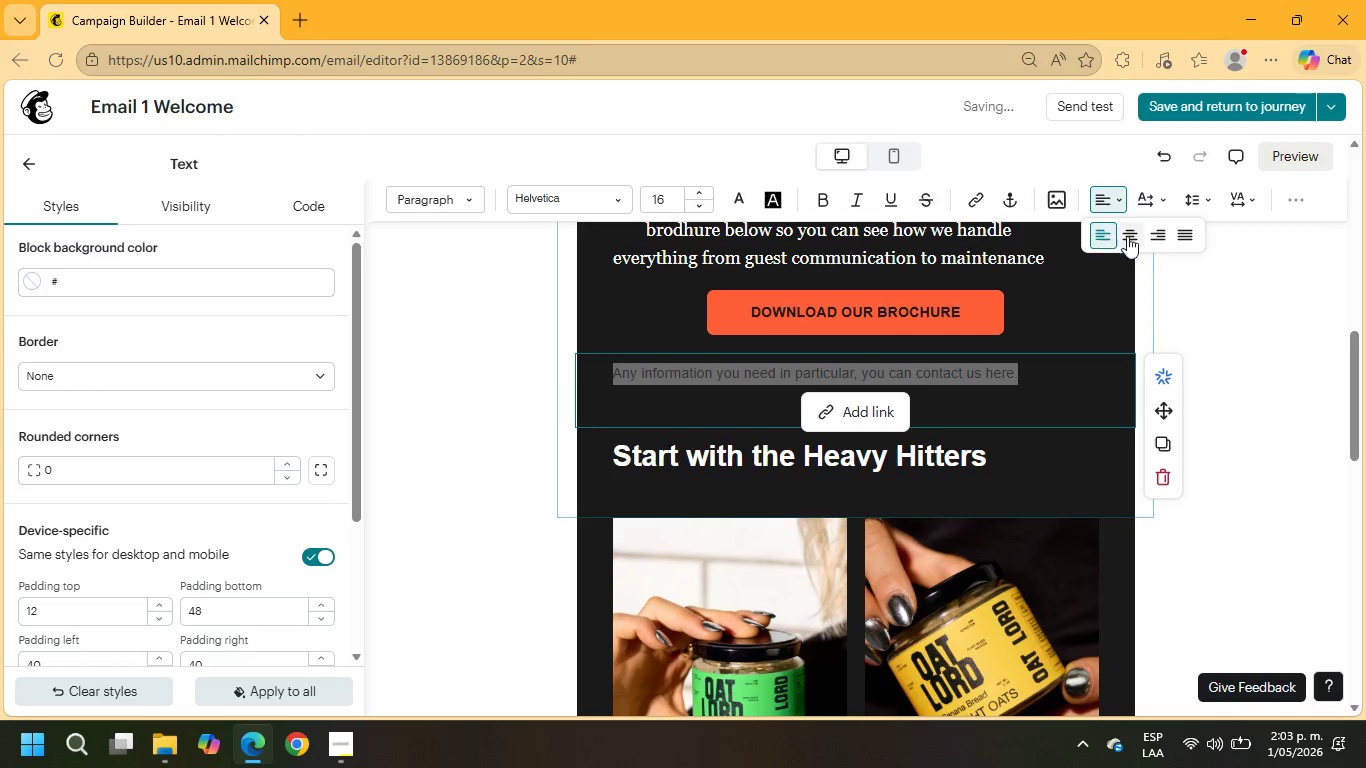 
left_click([1130, 229])
 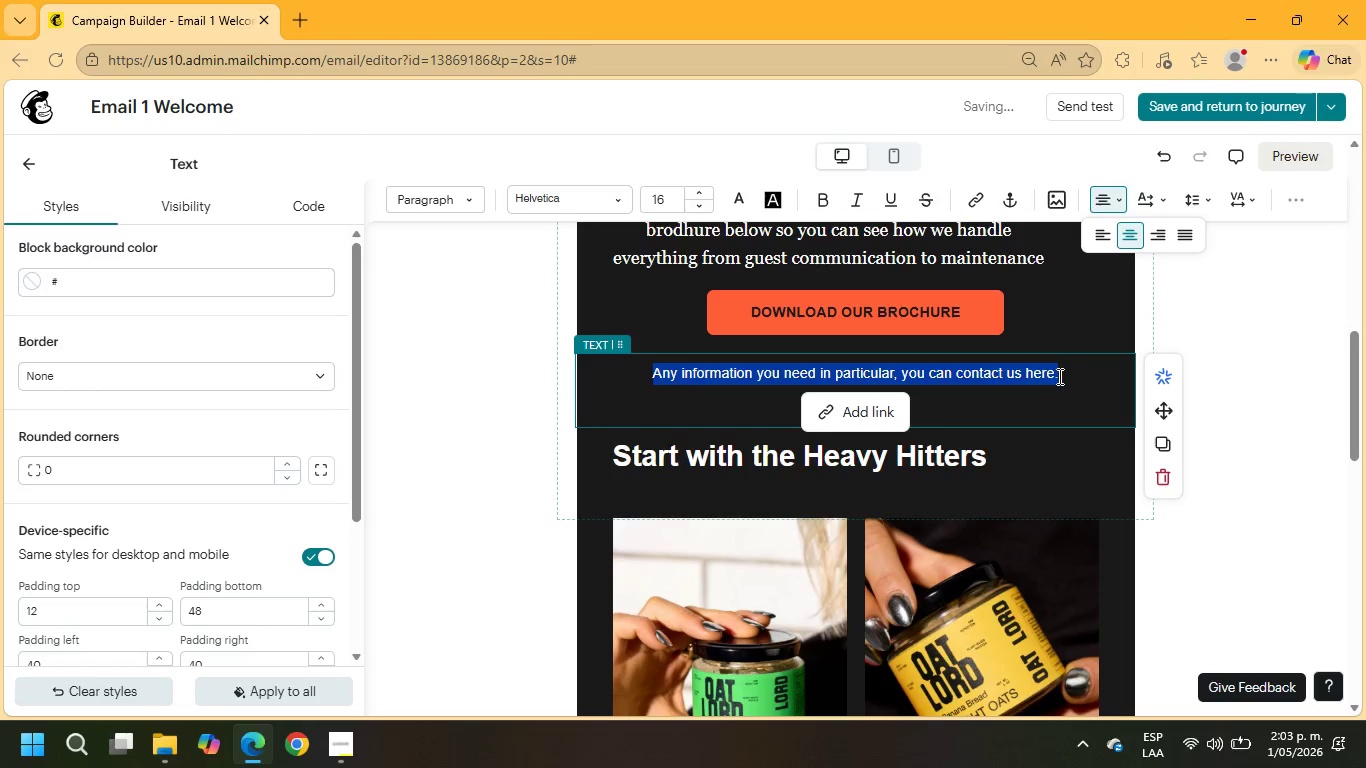 
left_click([1069, 373])
 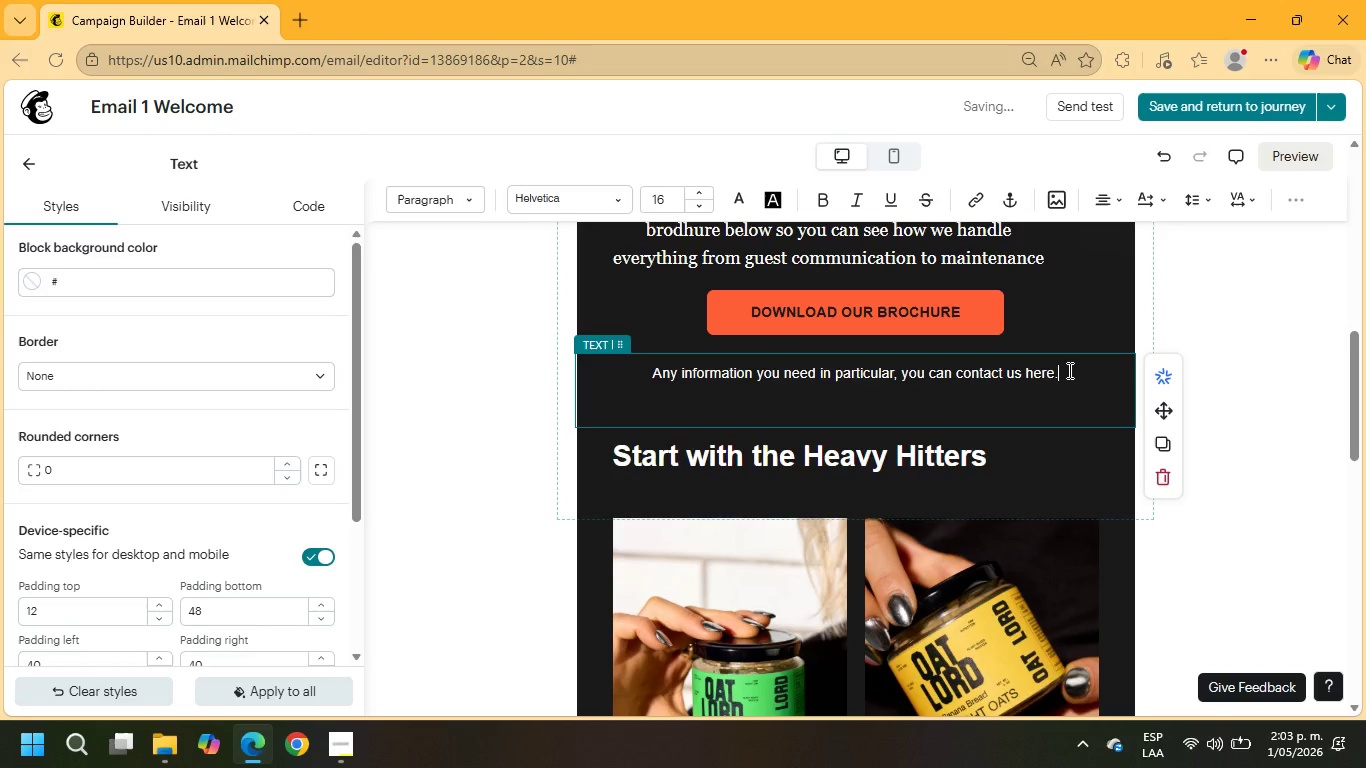 
key(Enter)
 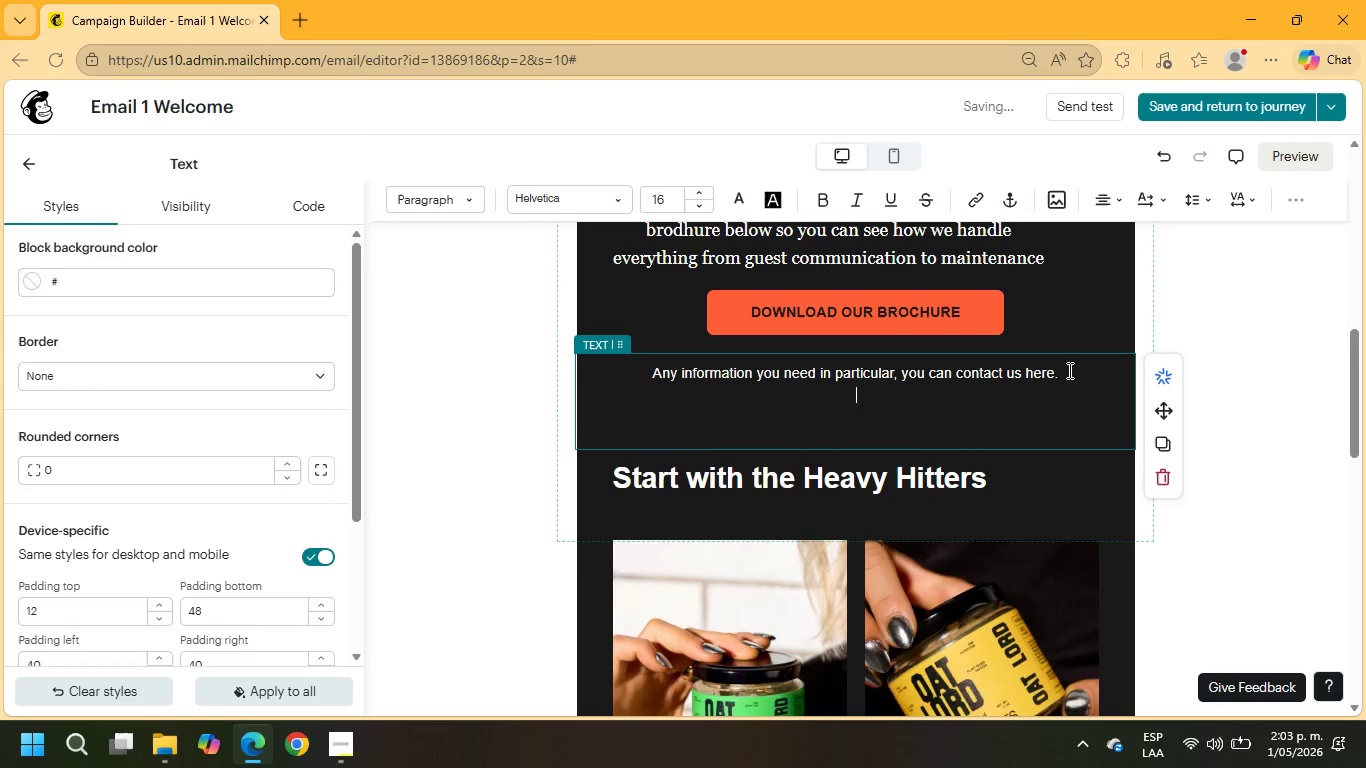 
key(Enter)
 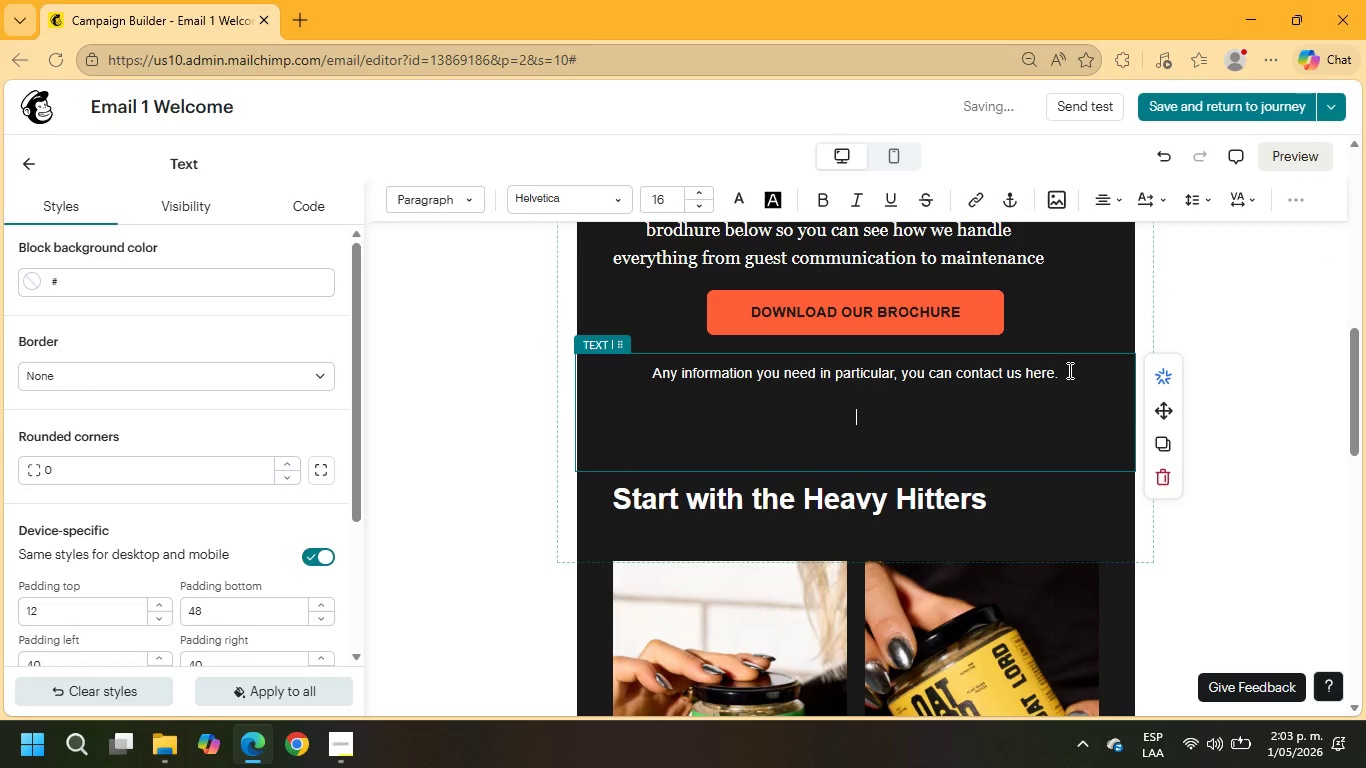 
type(Best regards,)
 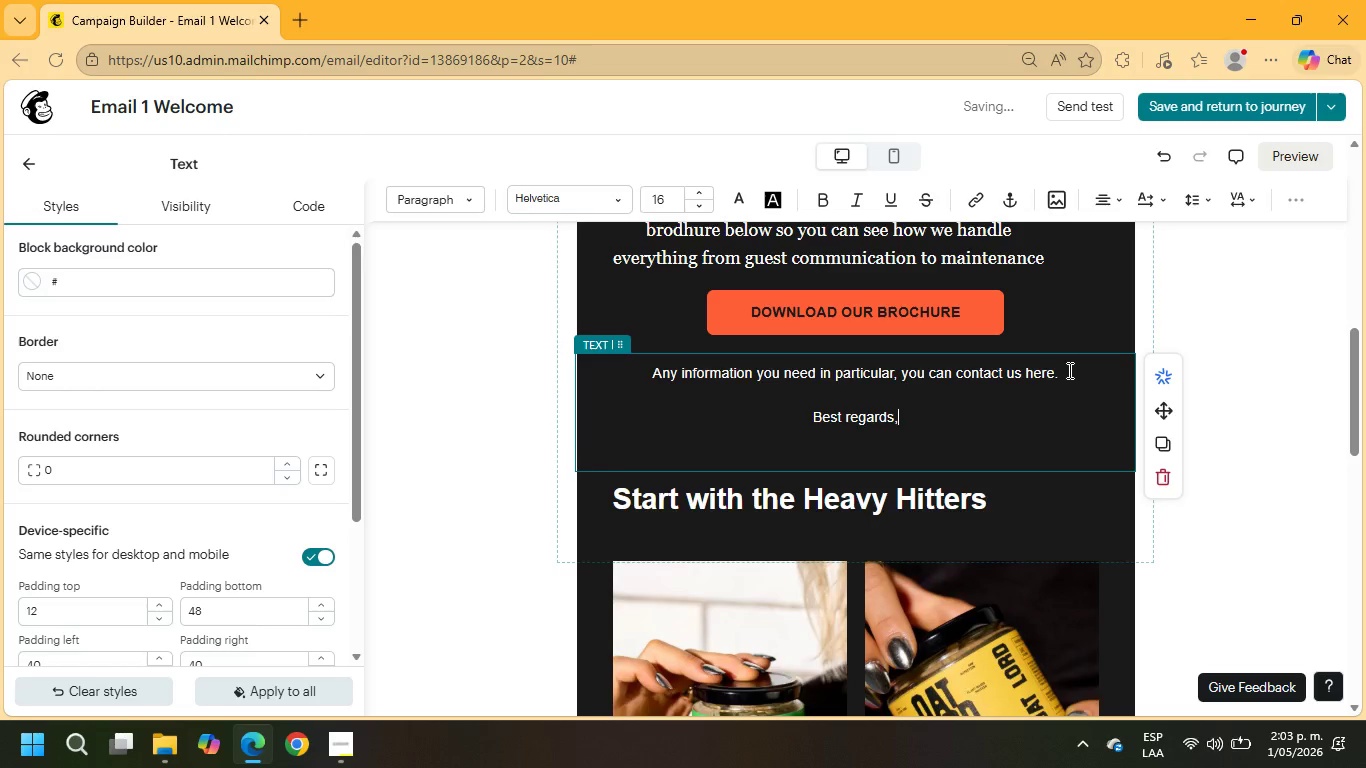 
key(Enter)
 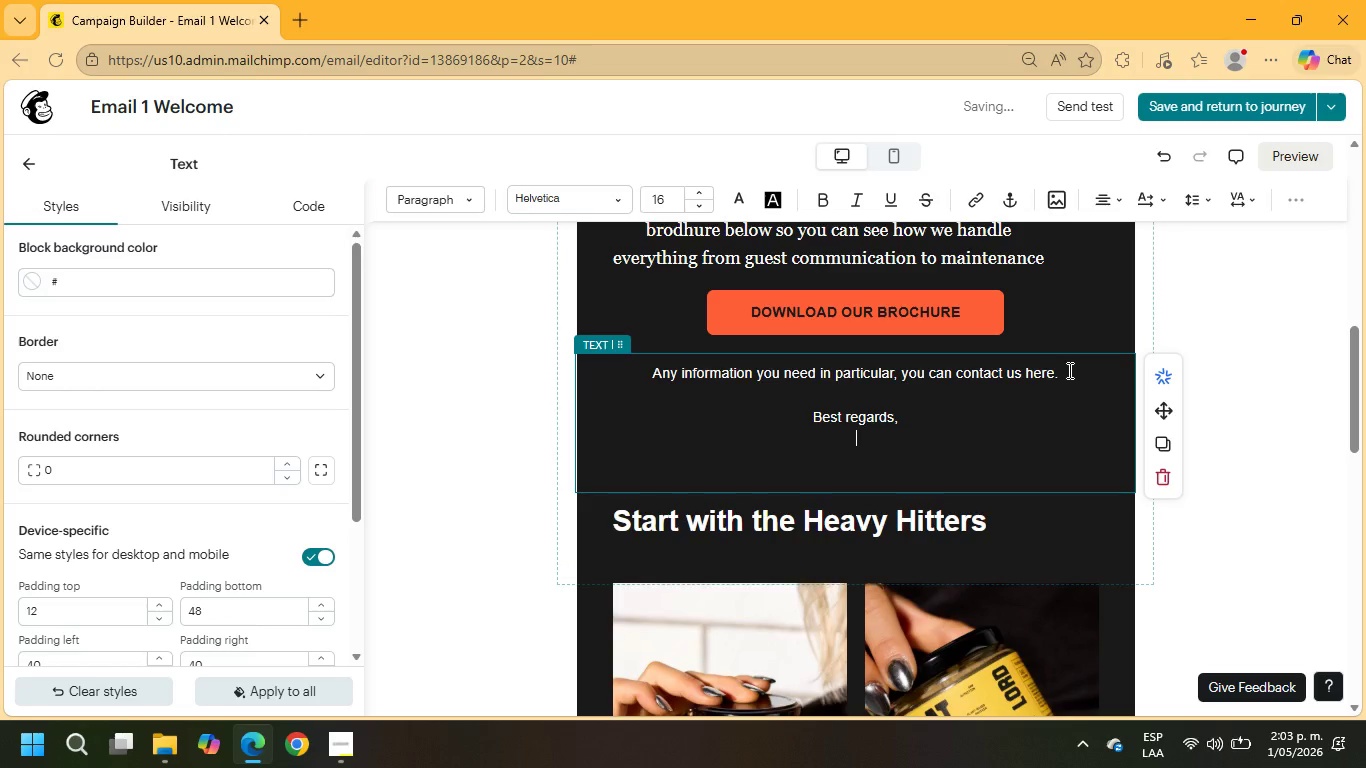 
key(Enter)
 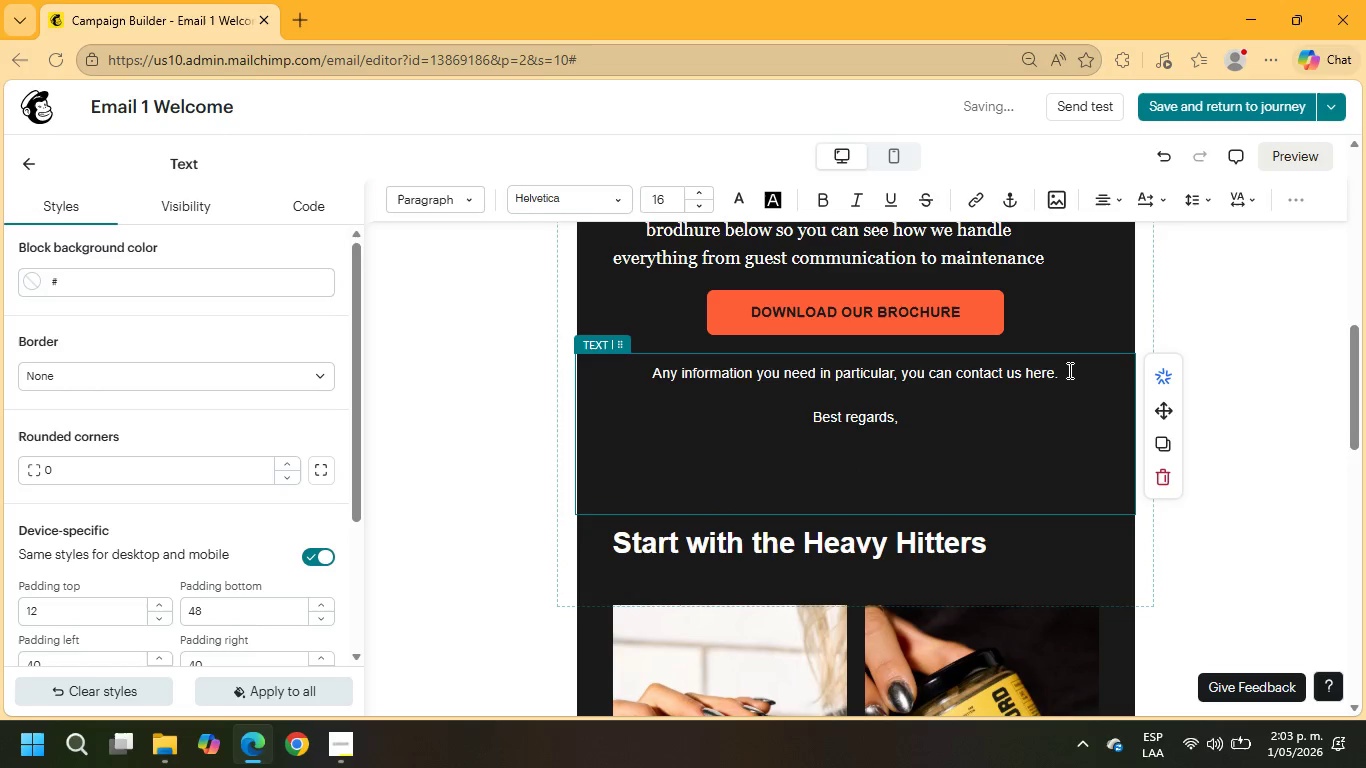 
type(-High Point)
 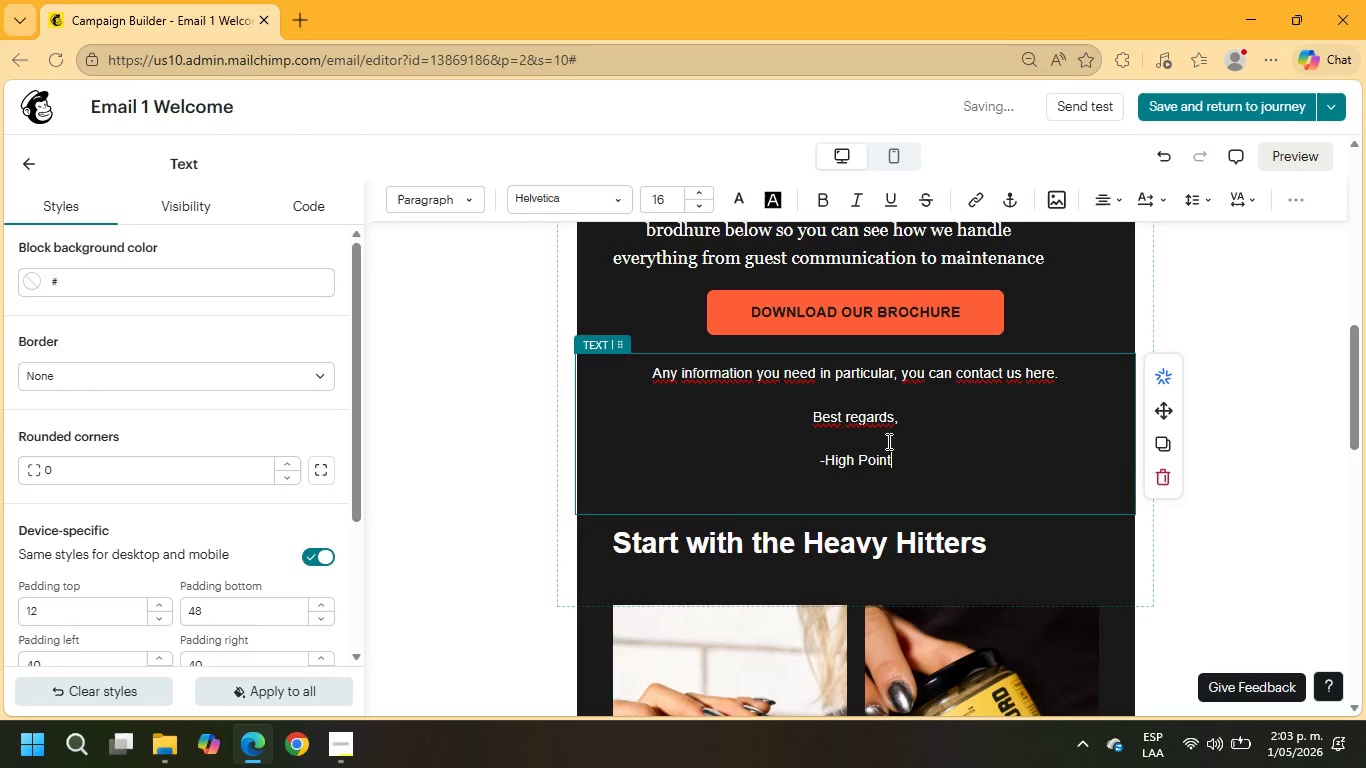 